 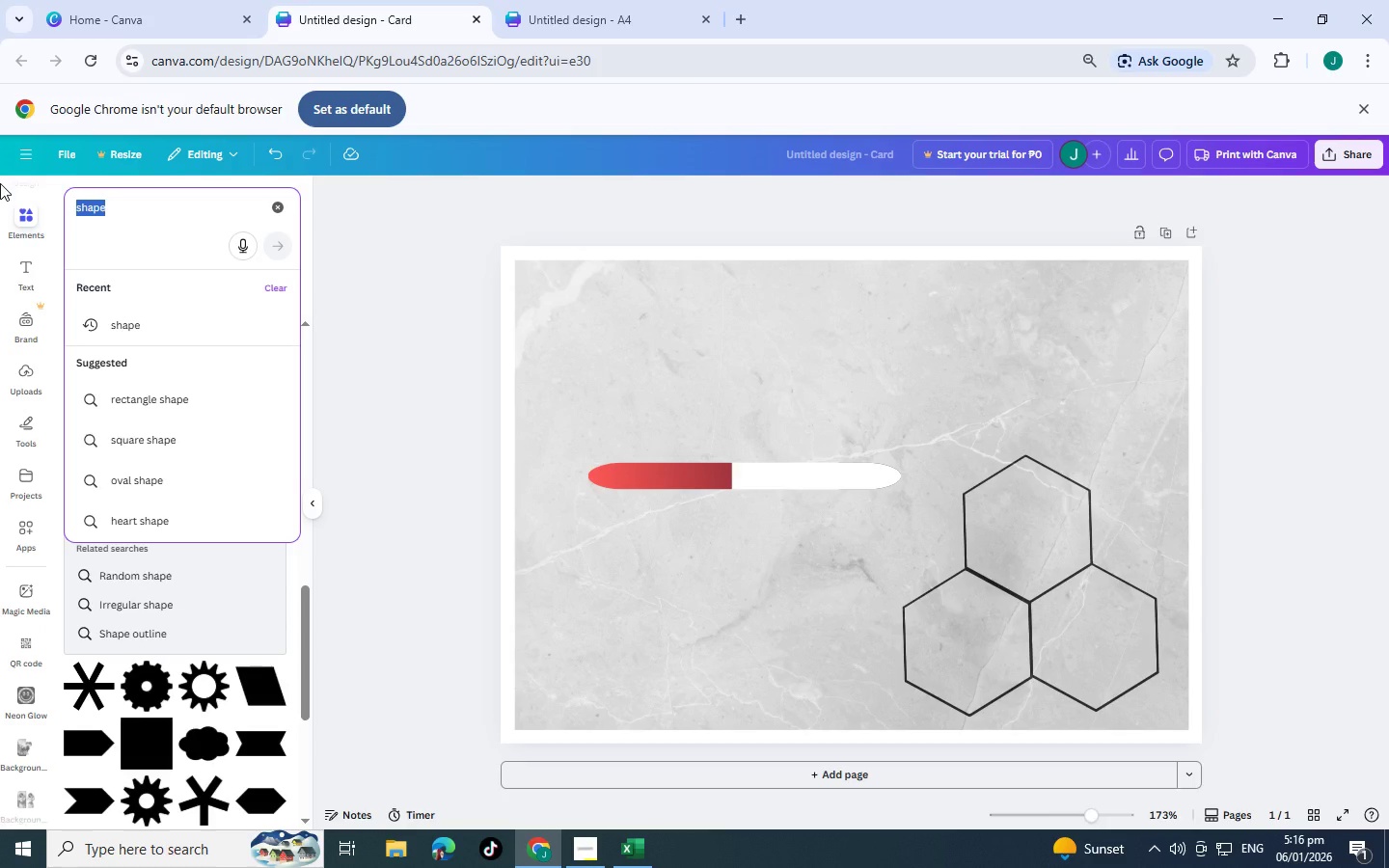 
type(hive)
 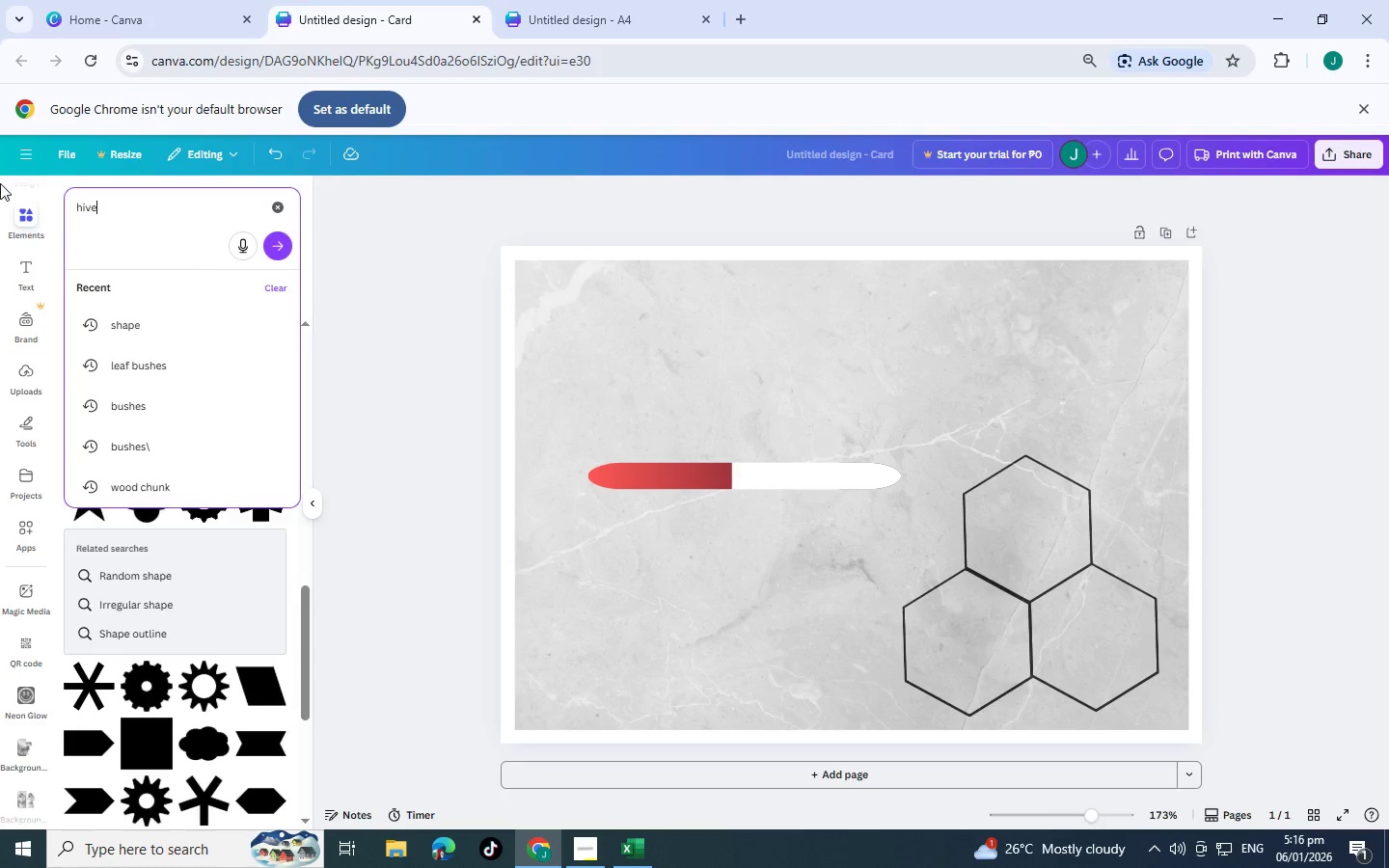 
key(Enter)
 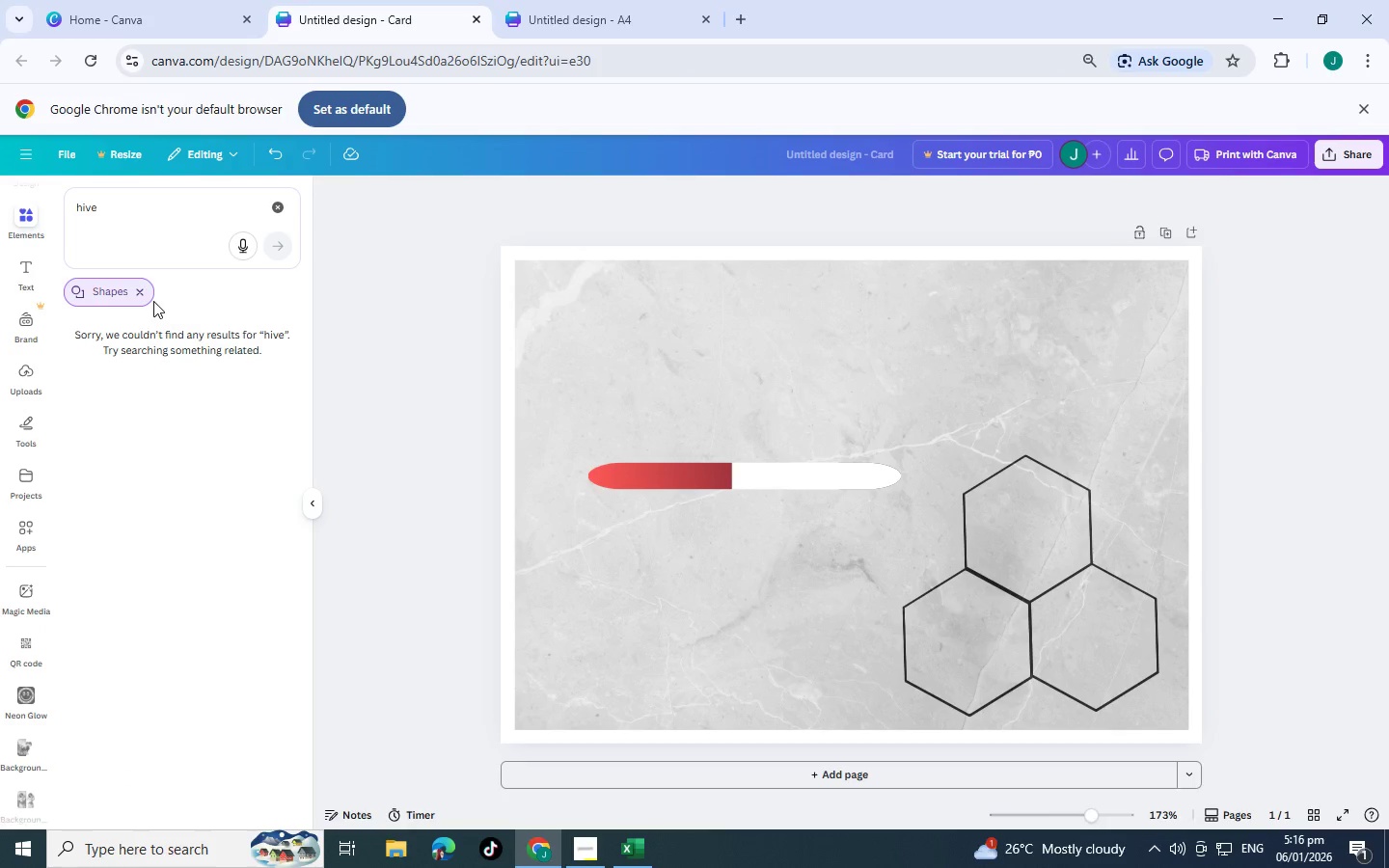 
left_click([146, 298])
 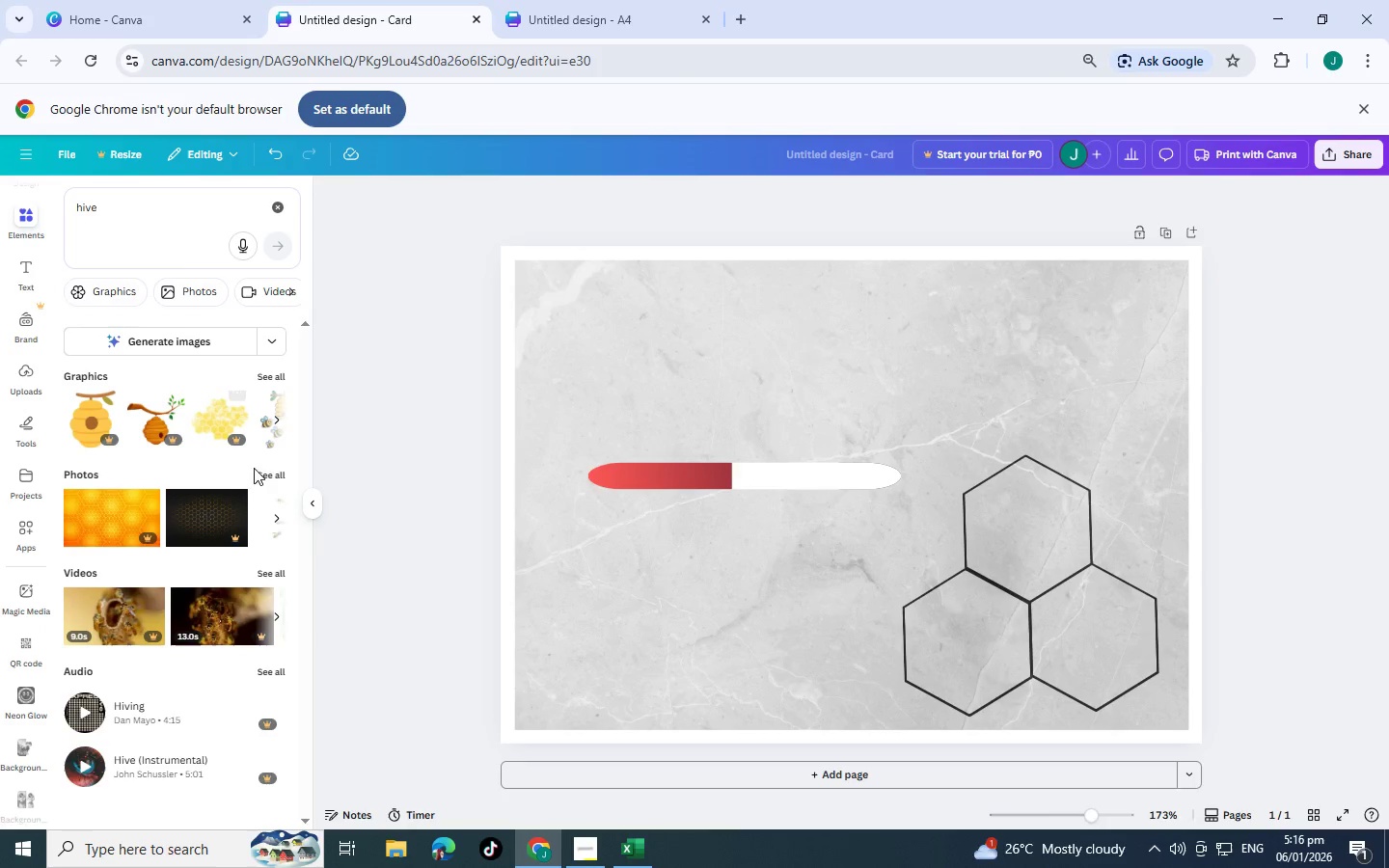 
left_click([271, 476])
 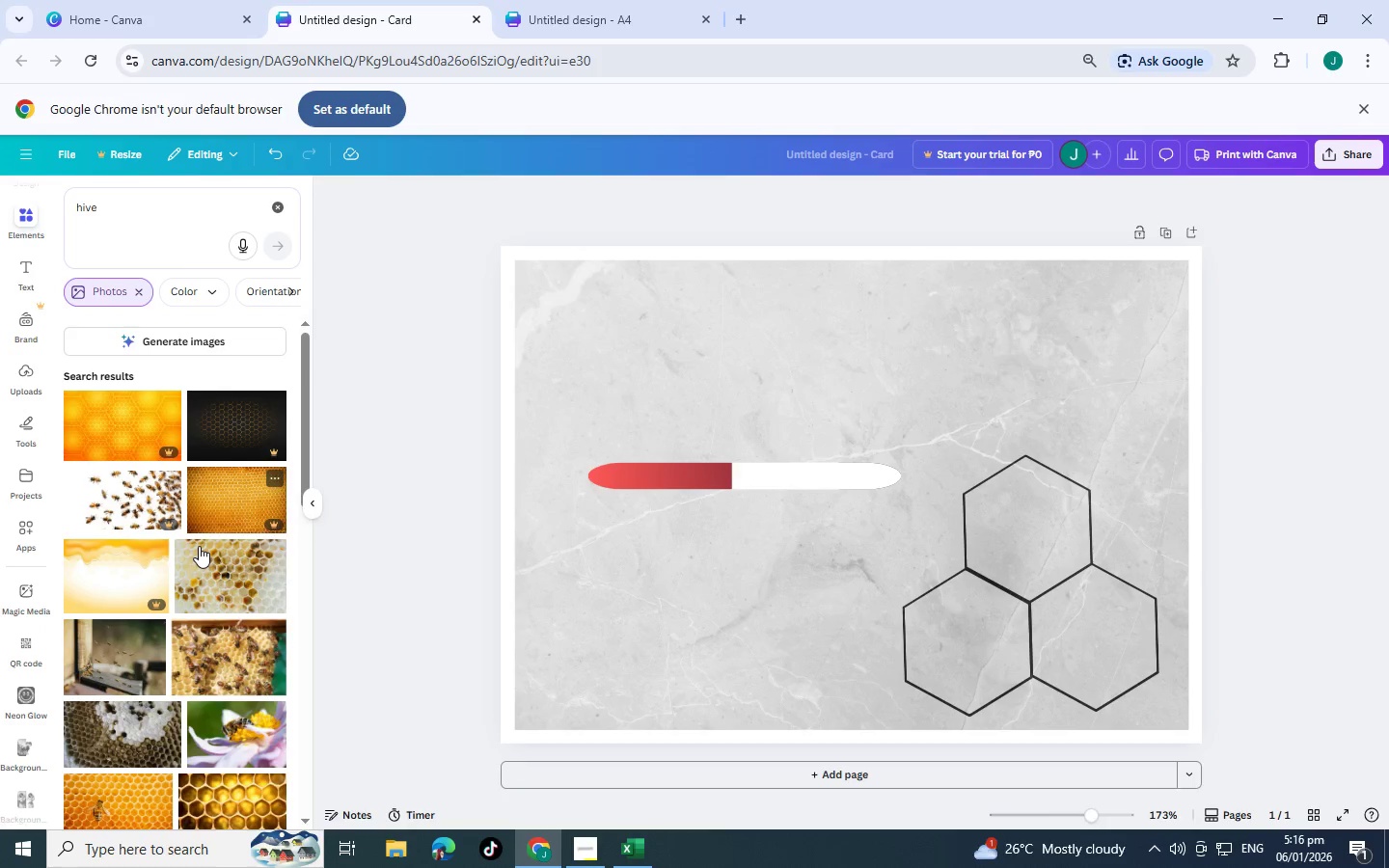 
scroll: coordinate [179, 531], scroll_direction: down, amount: 16.0
 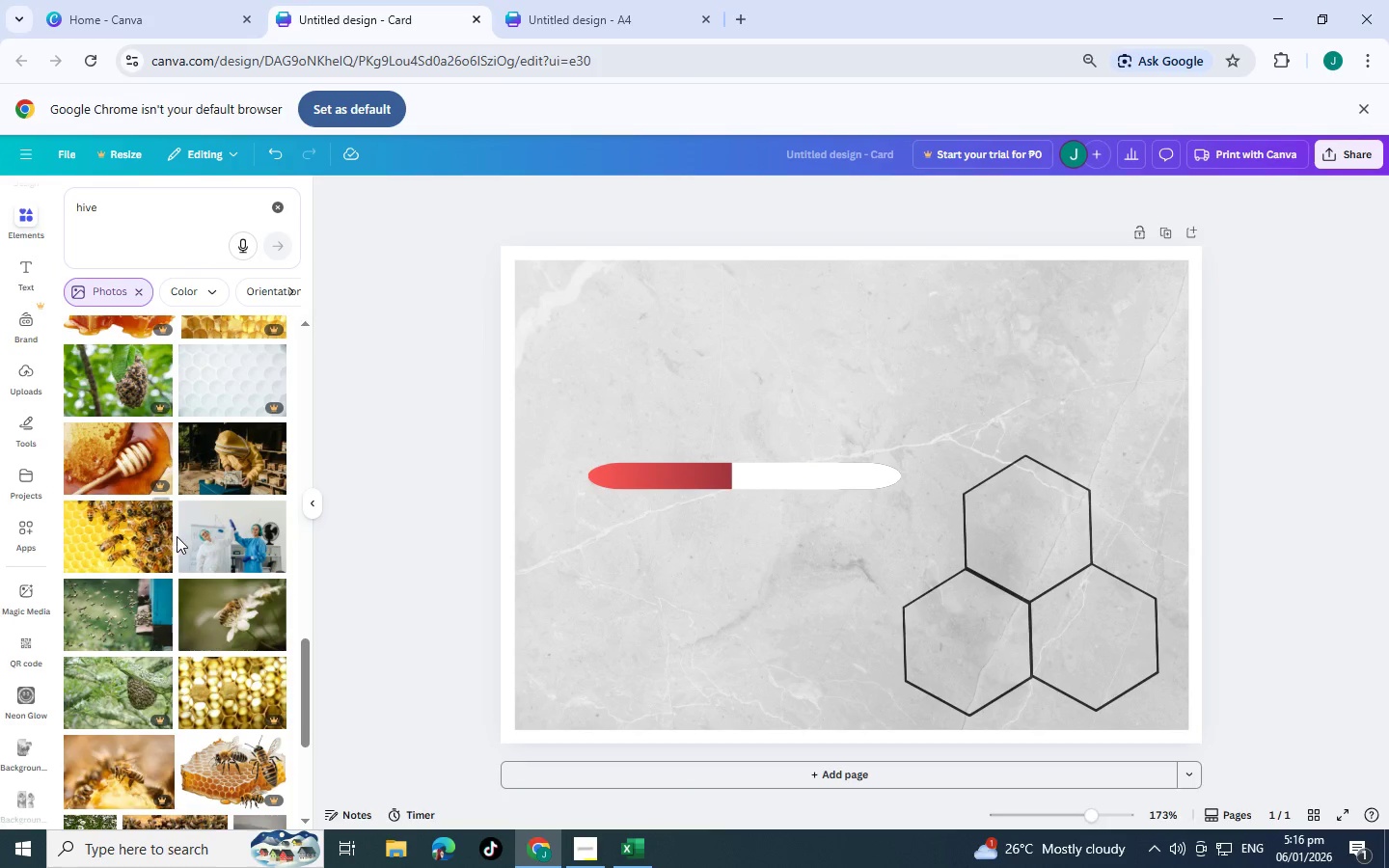 
scroll: coordinate [170, 545], scroll_direction: down, amount: 14.0
 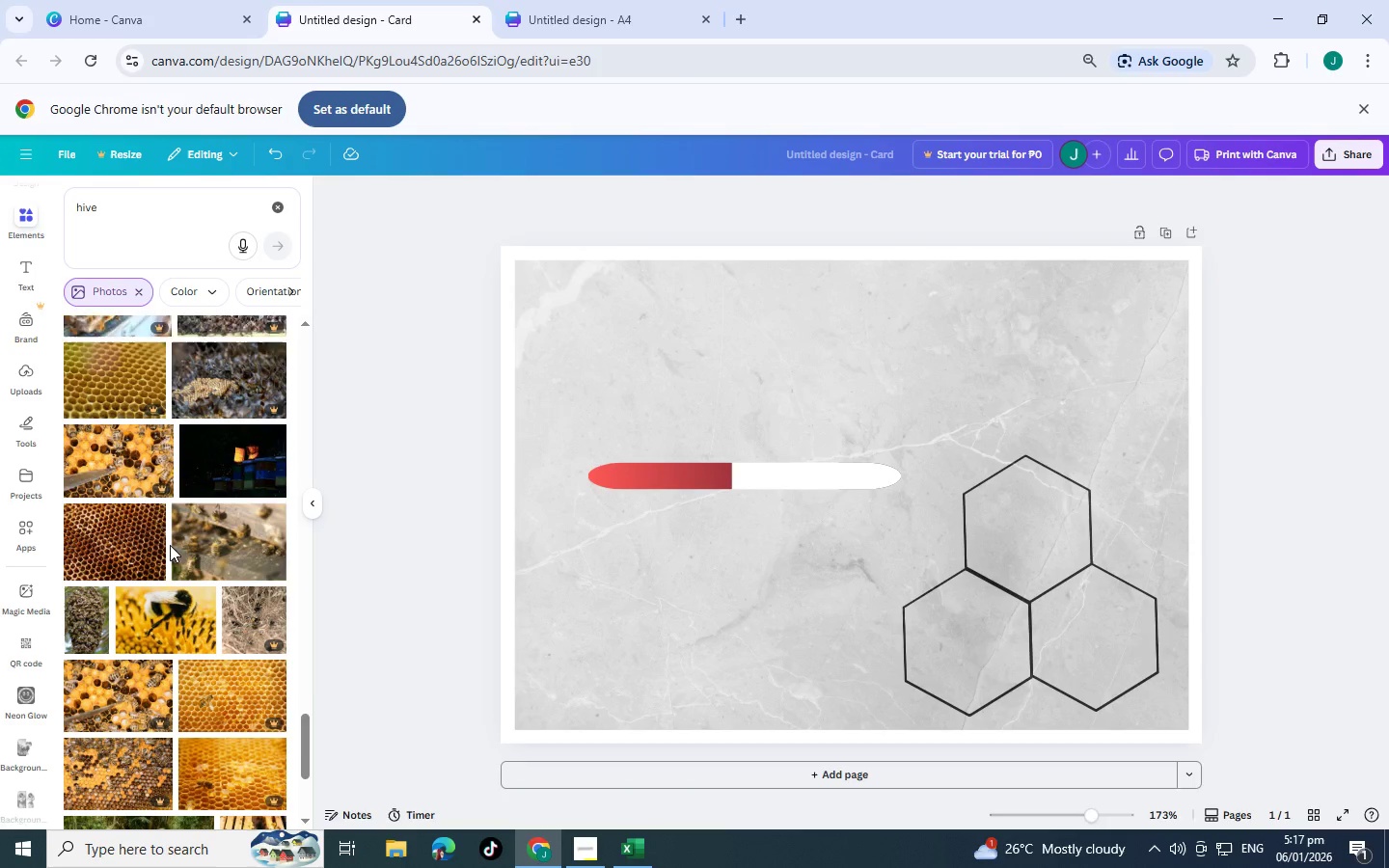 
scroll: coordinate [170, 545], scroll_direction: down, amount: 5.0
 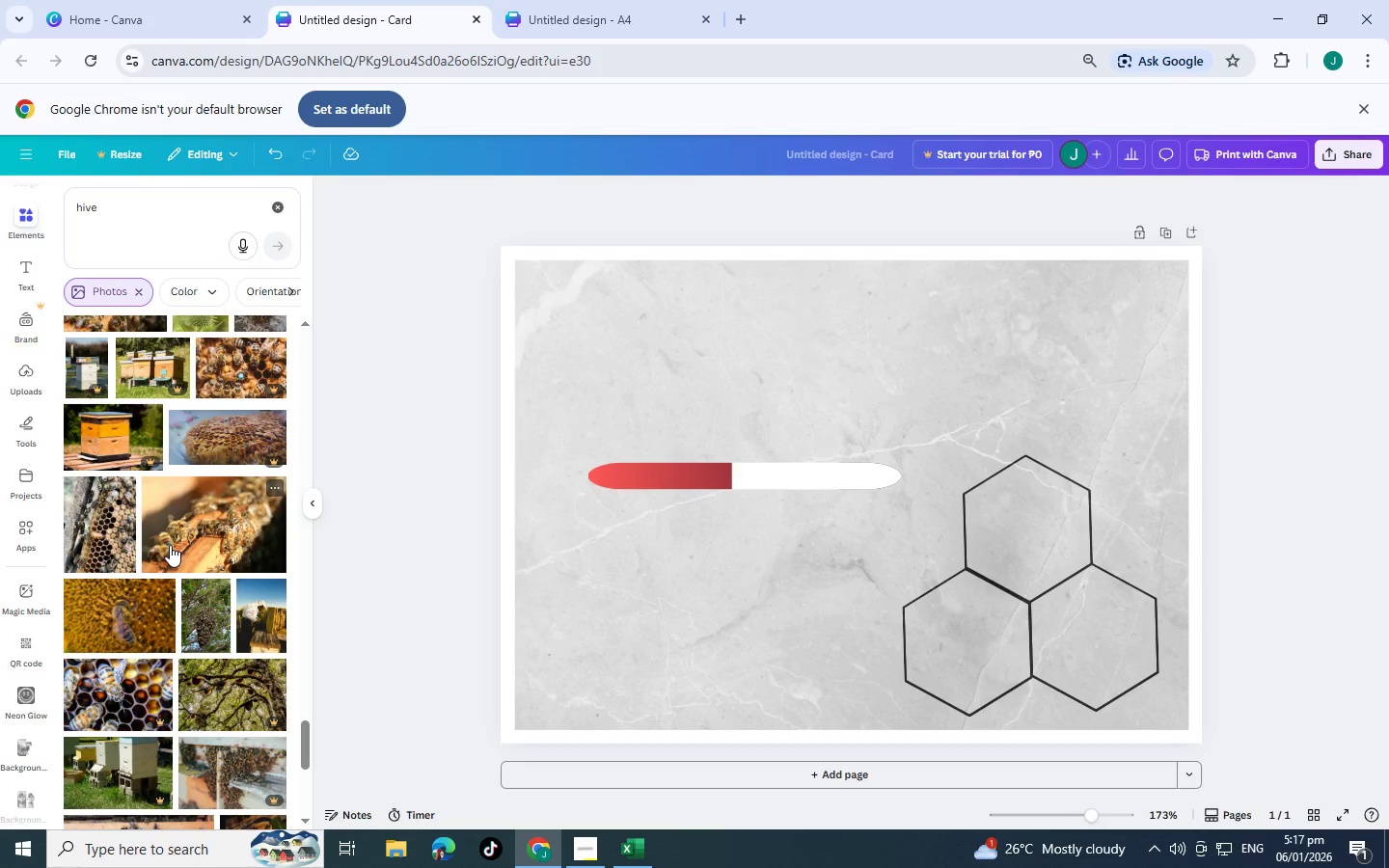 
scroll: coordinate [170, 545], scroll_direction: down, amount: 10.0
 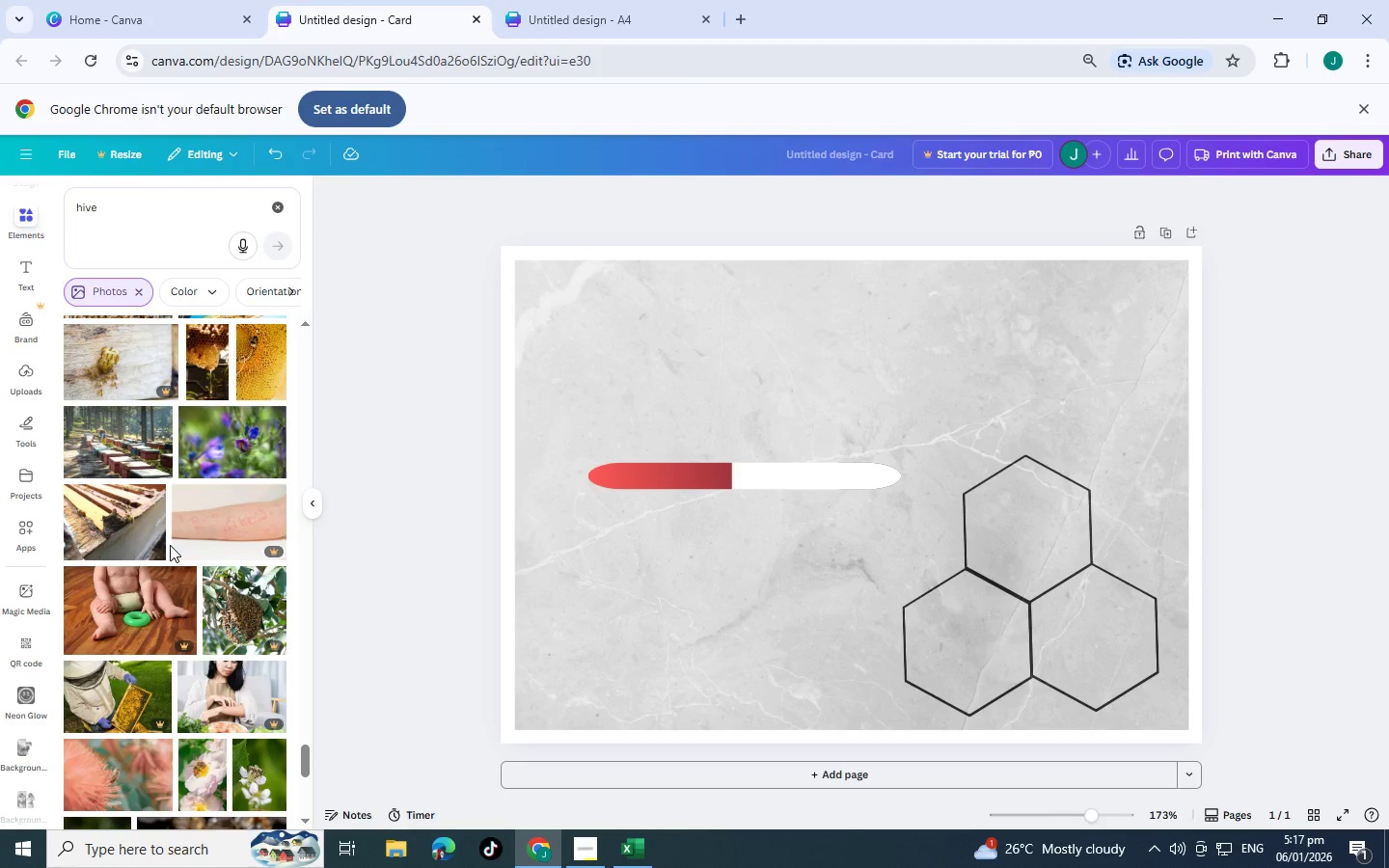 
scroll: coordinate [170, 545], scroll_direction: down, amount: 9.0
 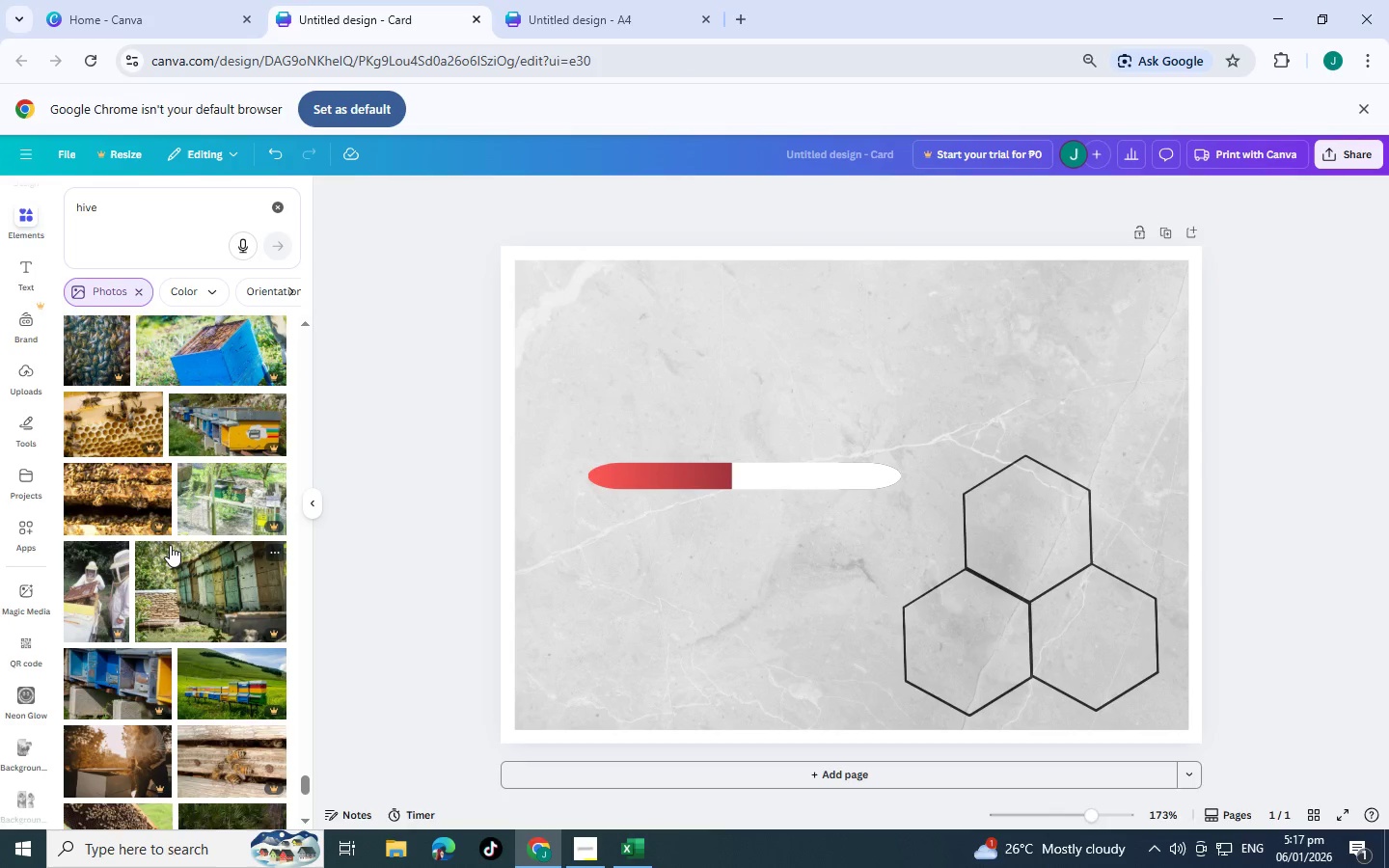 
scroll: coordinate [96, 501], scroll_direction: down, amount: 12.0
 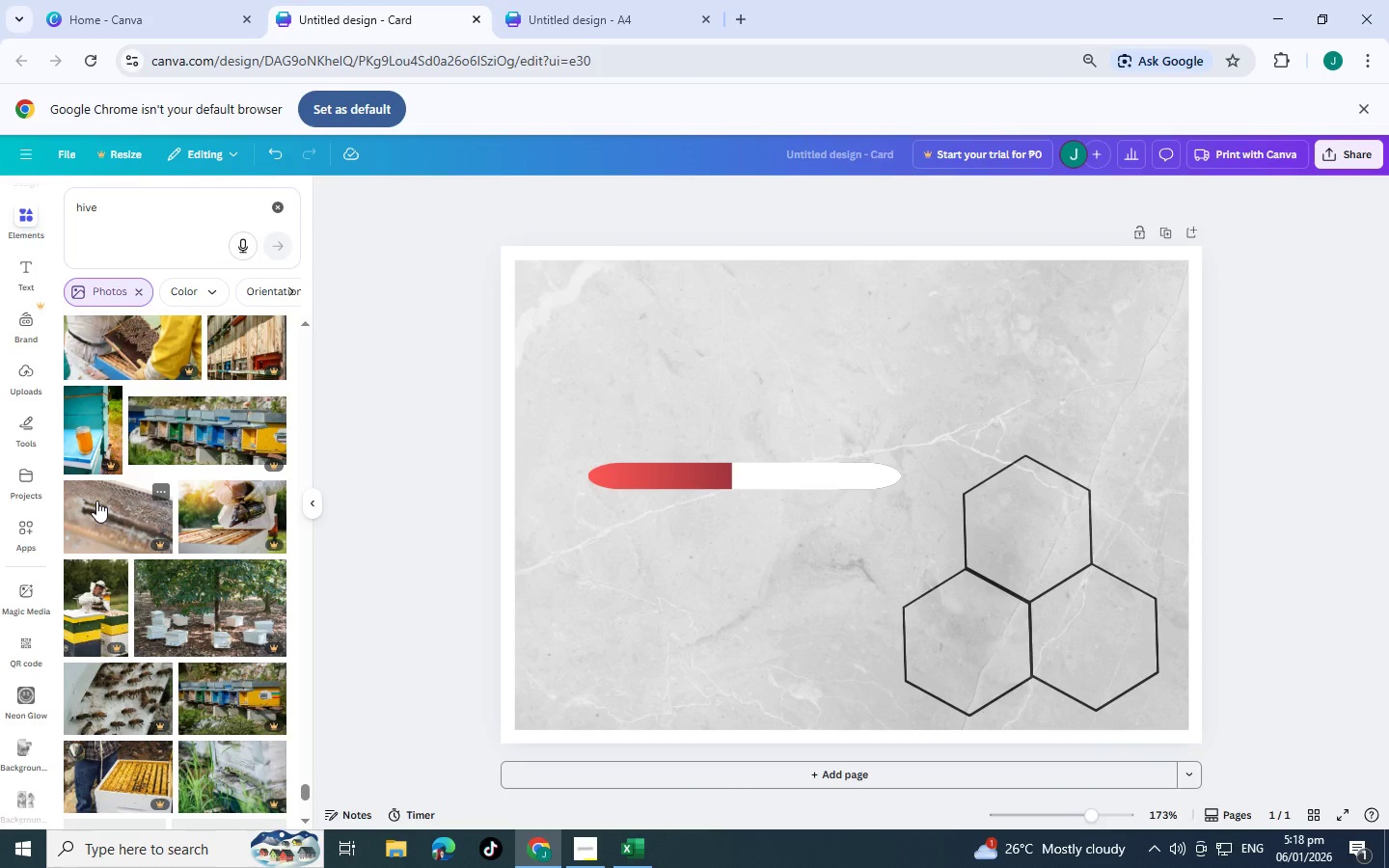 
scroll: coordinate [96, 501], scroll_direction: down, amount: 2.0